 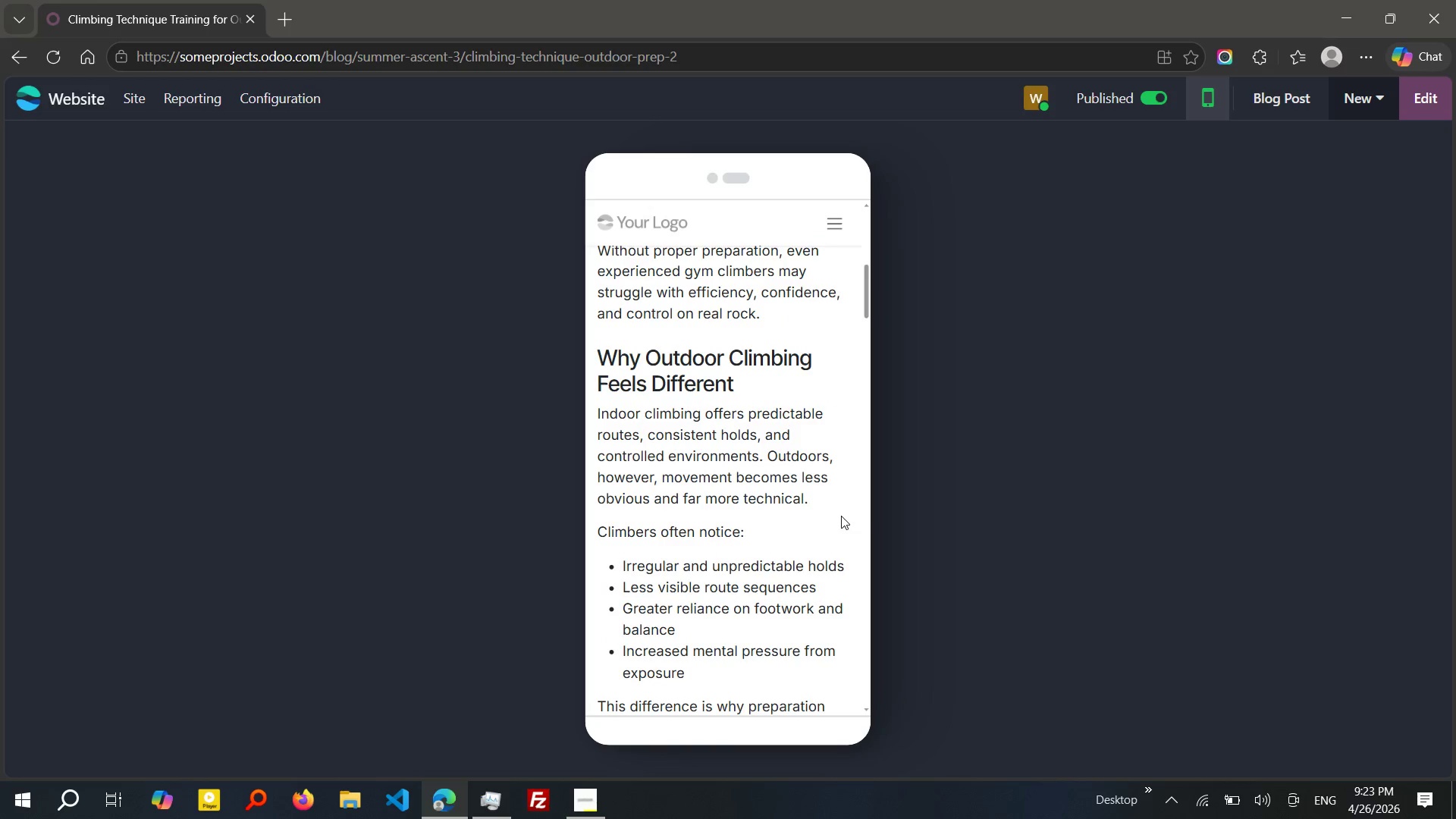 
left_click([1432, 110])
 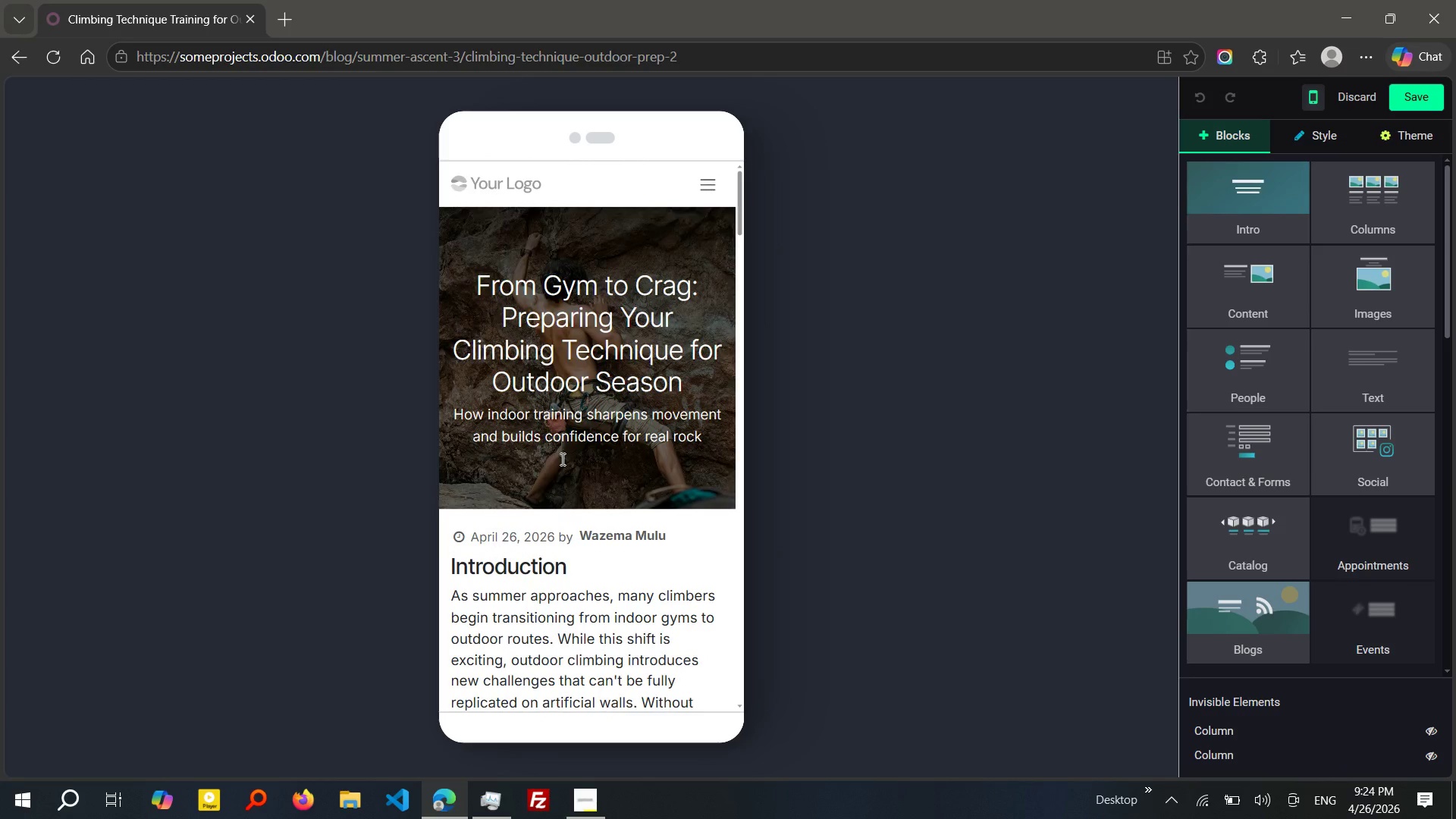 
wait(17.55)
 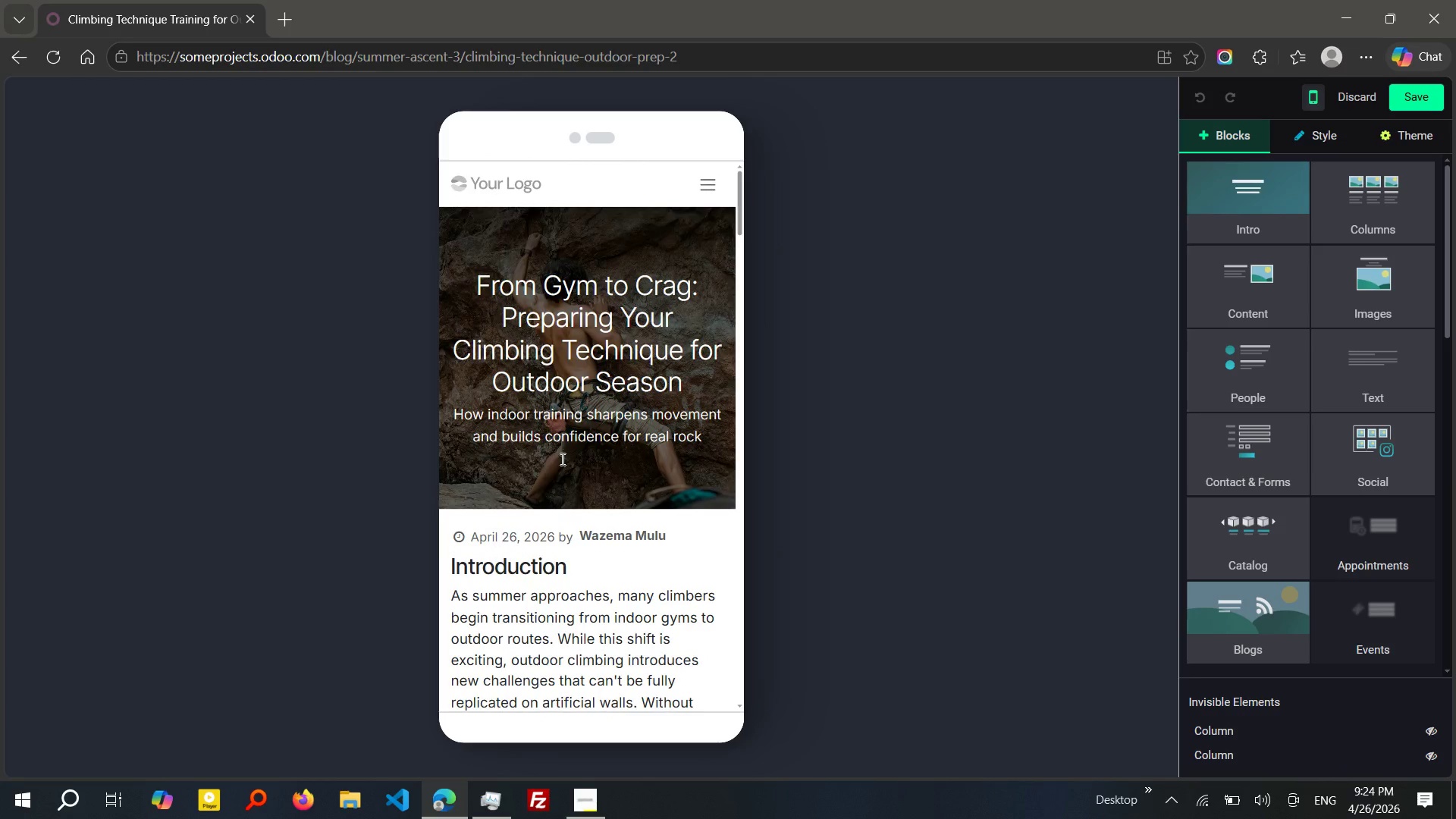 
left_click([1431, 730])
 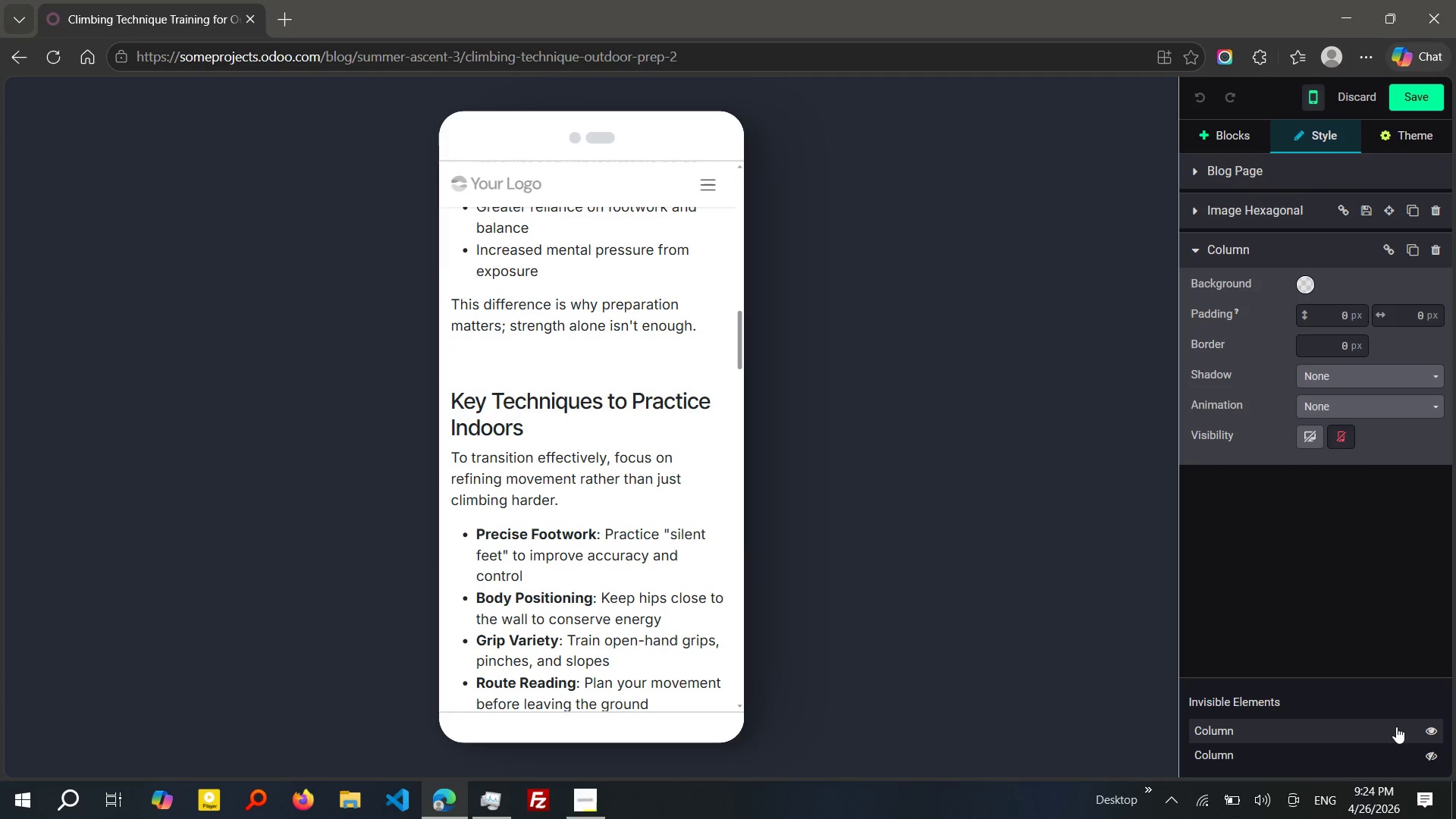 
wait(6.59)
 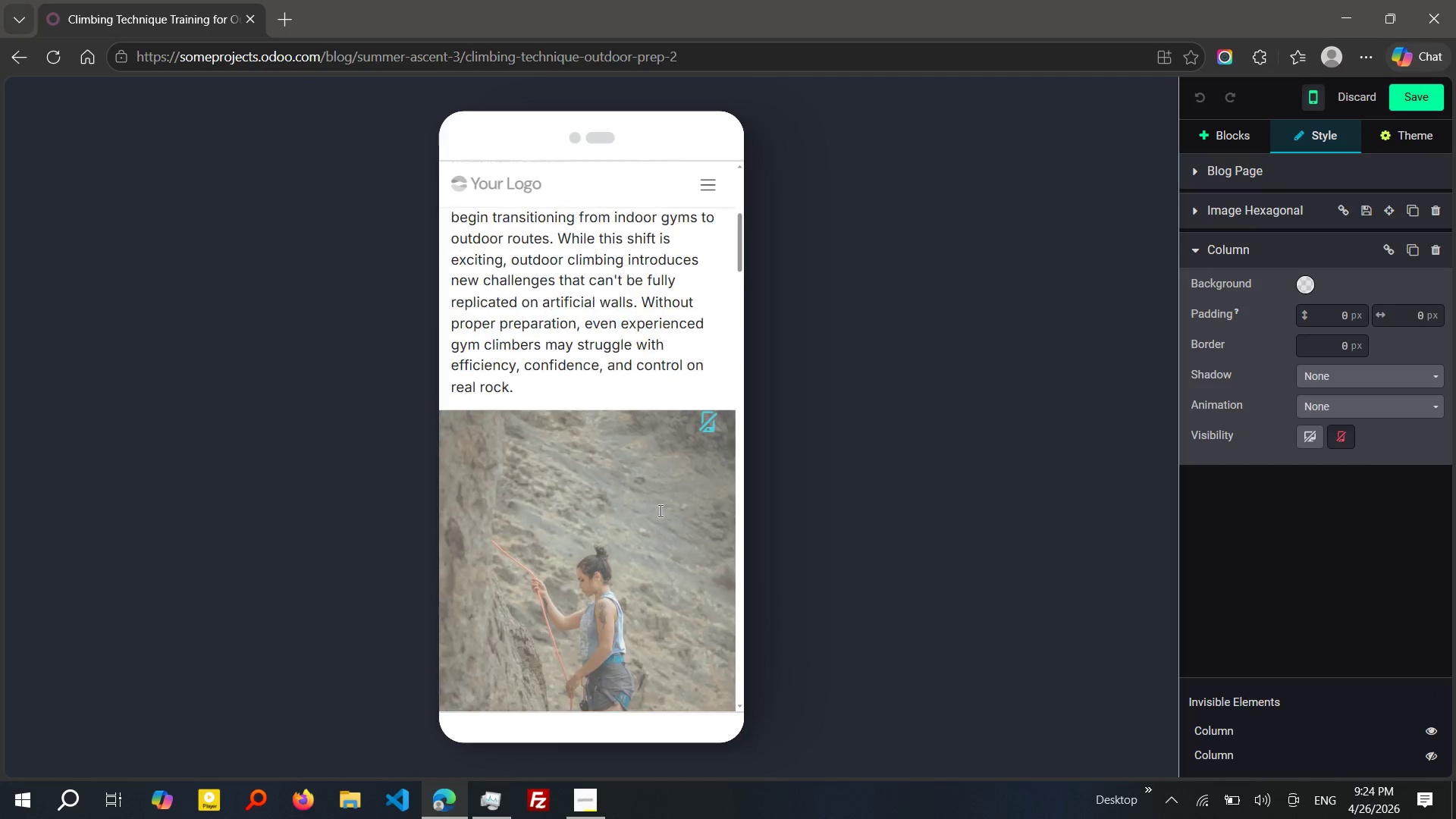 
left_click([1429, 755])
 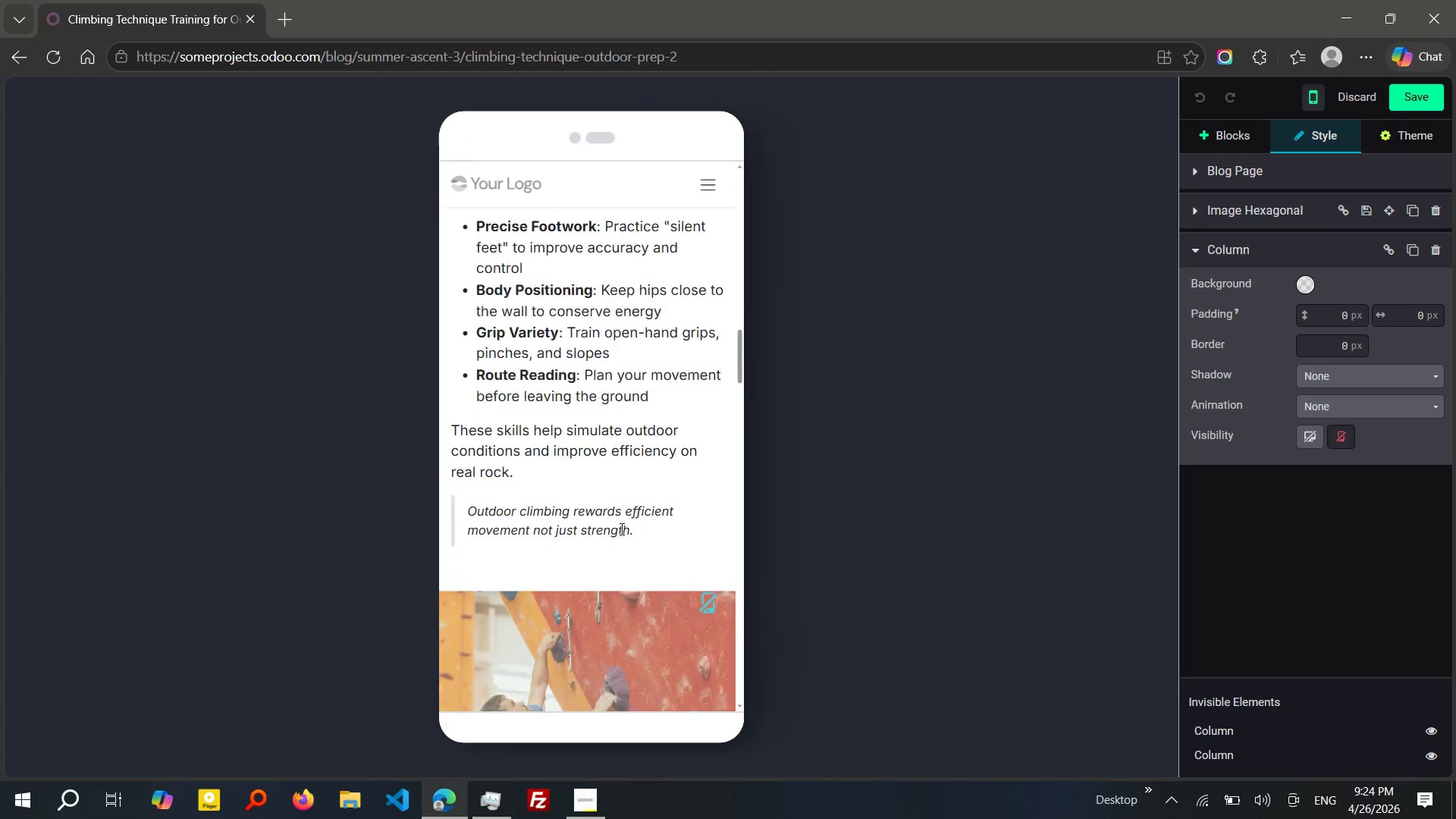 
wait(14.2)
 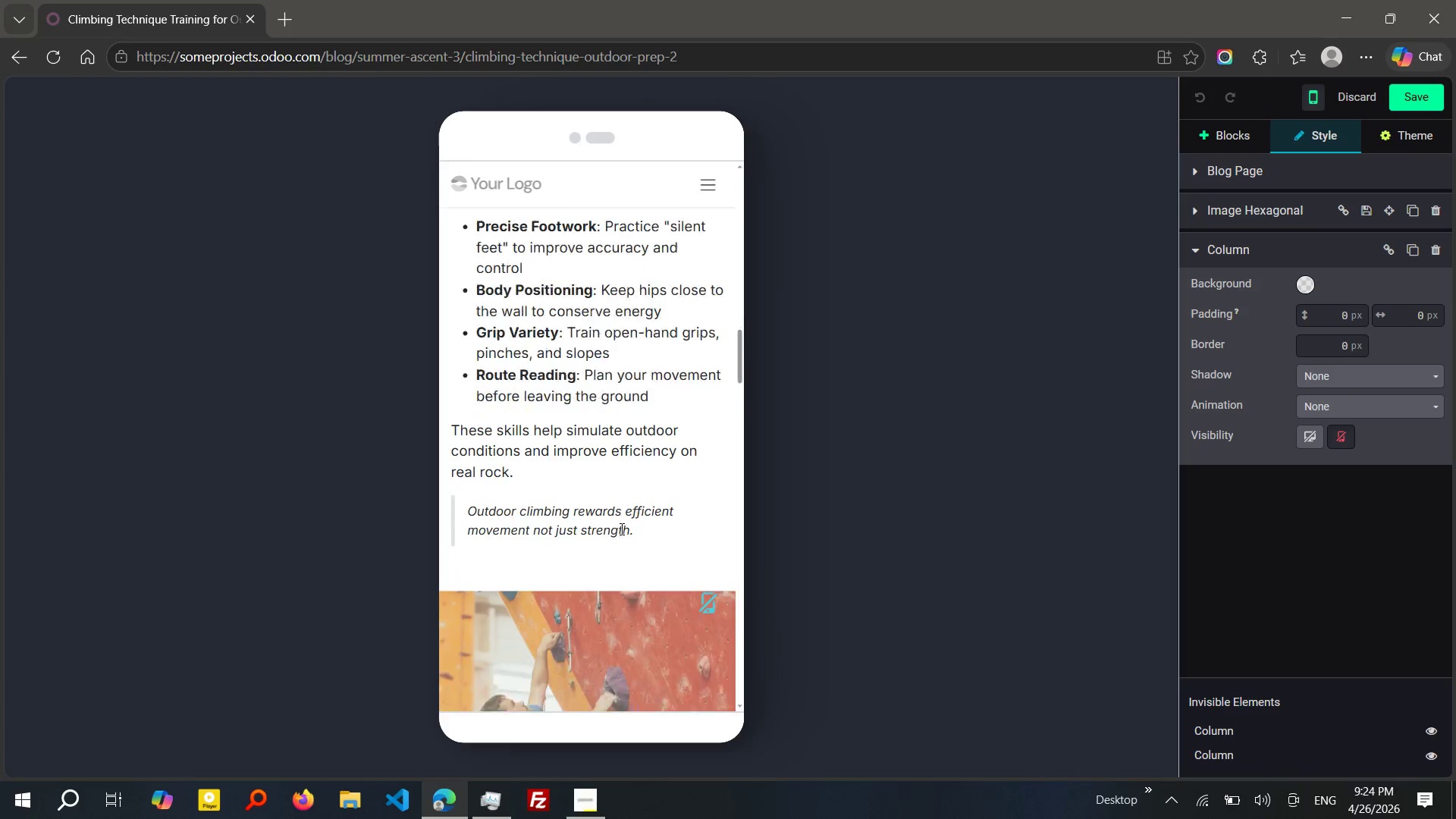 
left_click([1420, 97])
 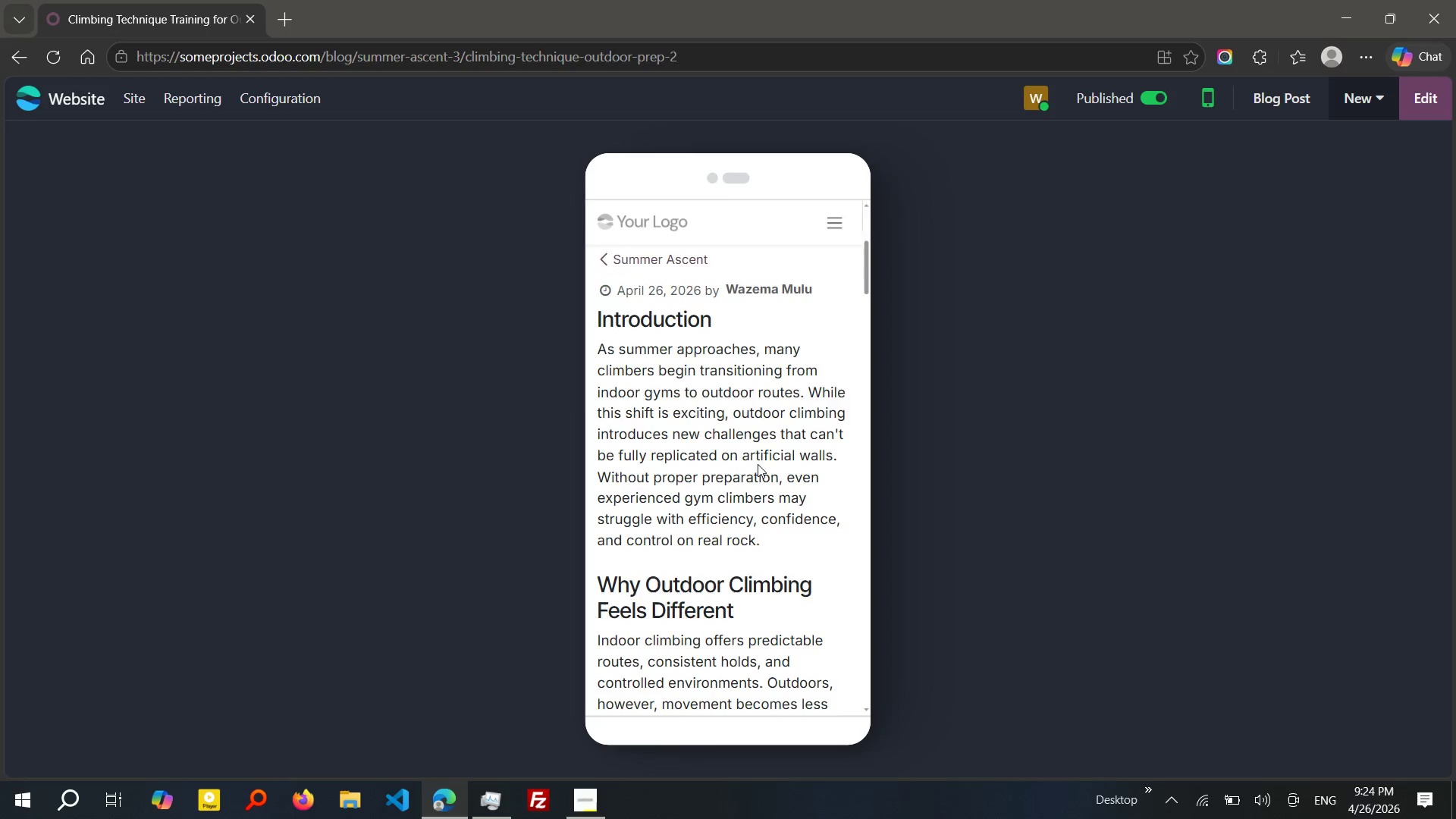 
wait(18.75)
 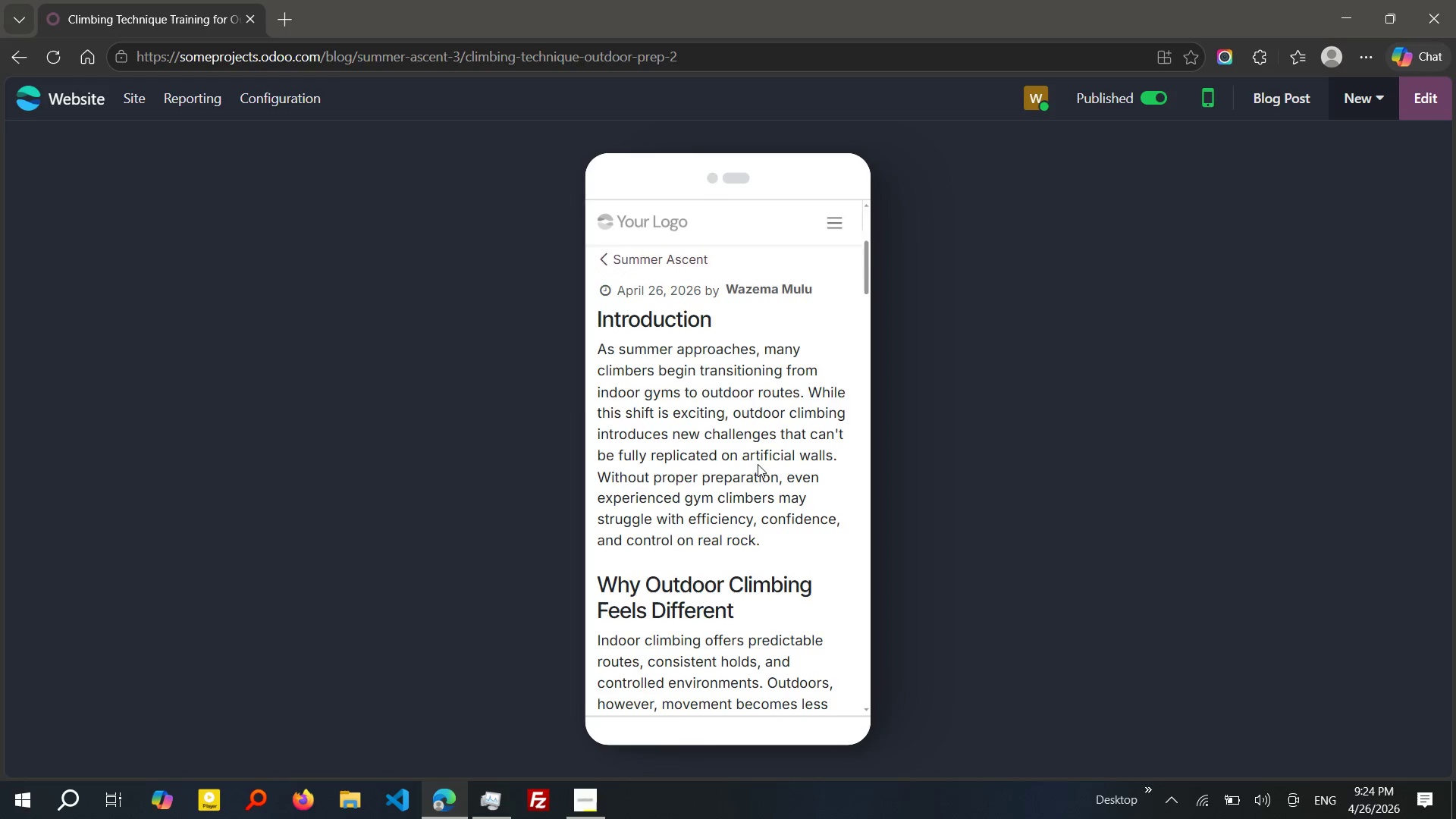 
left_click([1414, 114])
 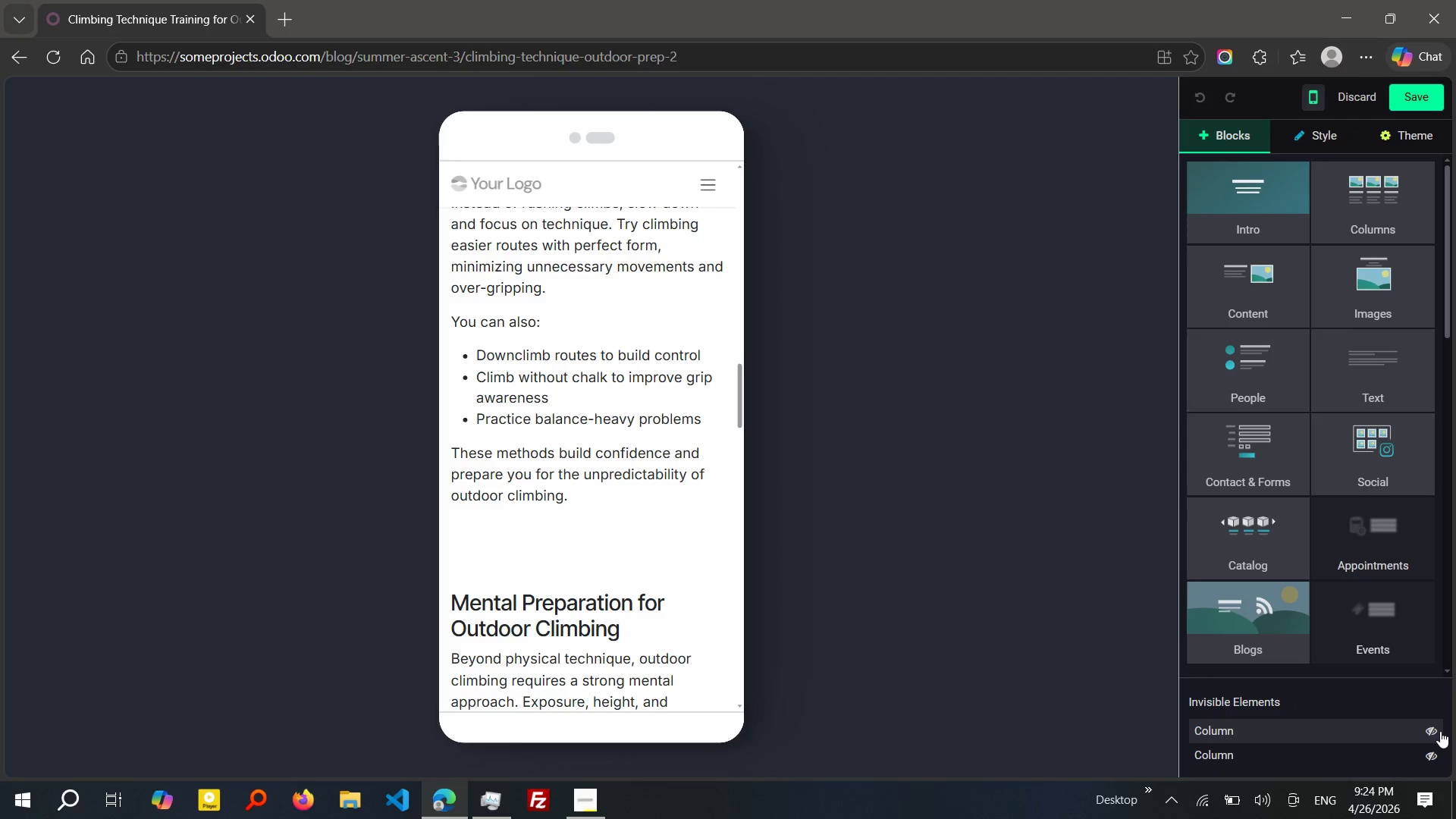 
left_click([1440, 731])
 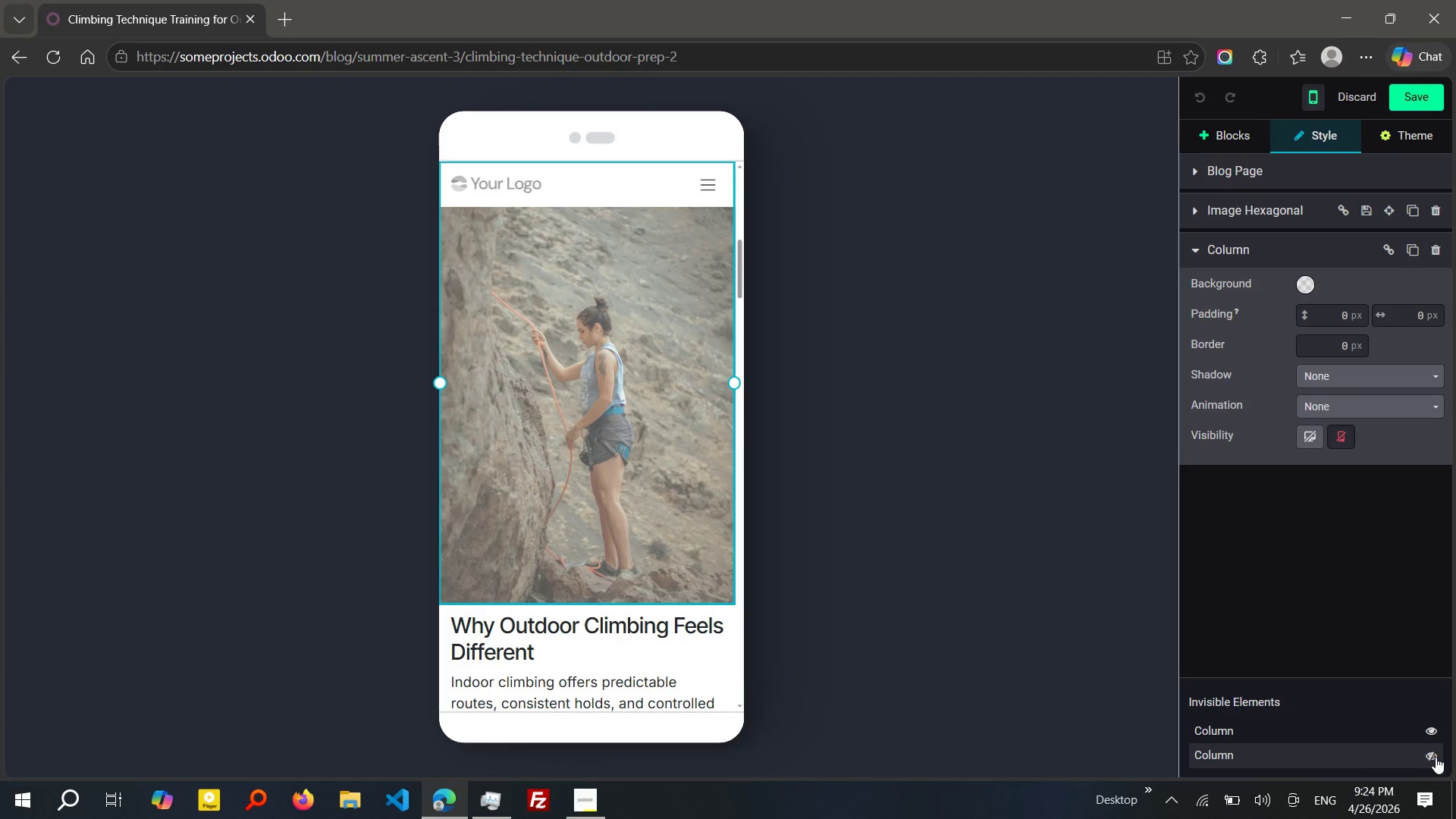 
left_click([1436, 757])
 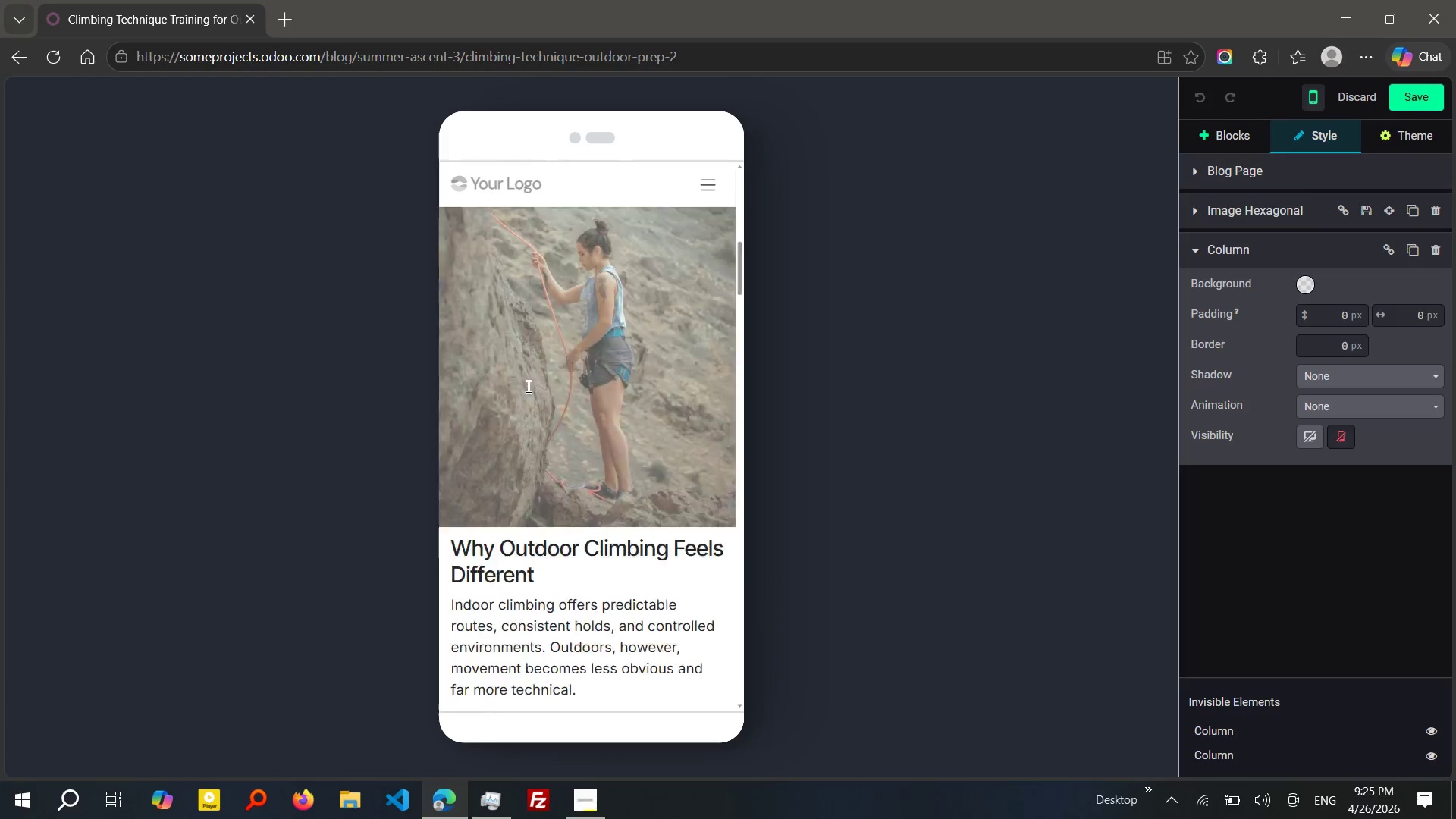 
wait(21.92)
 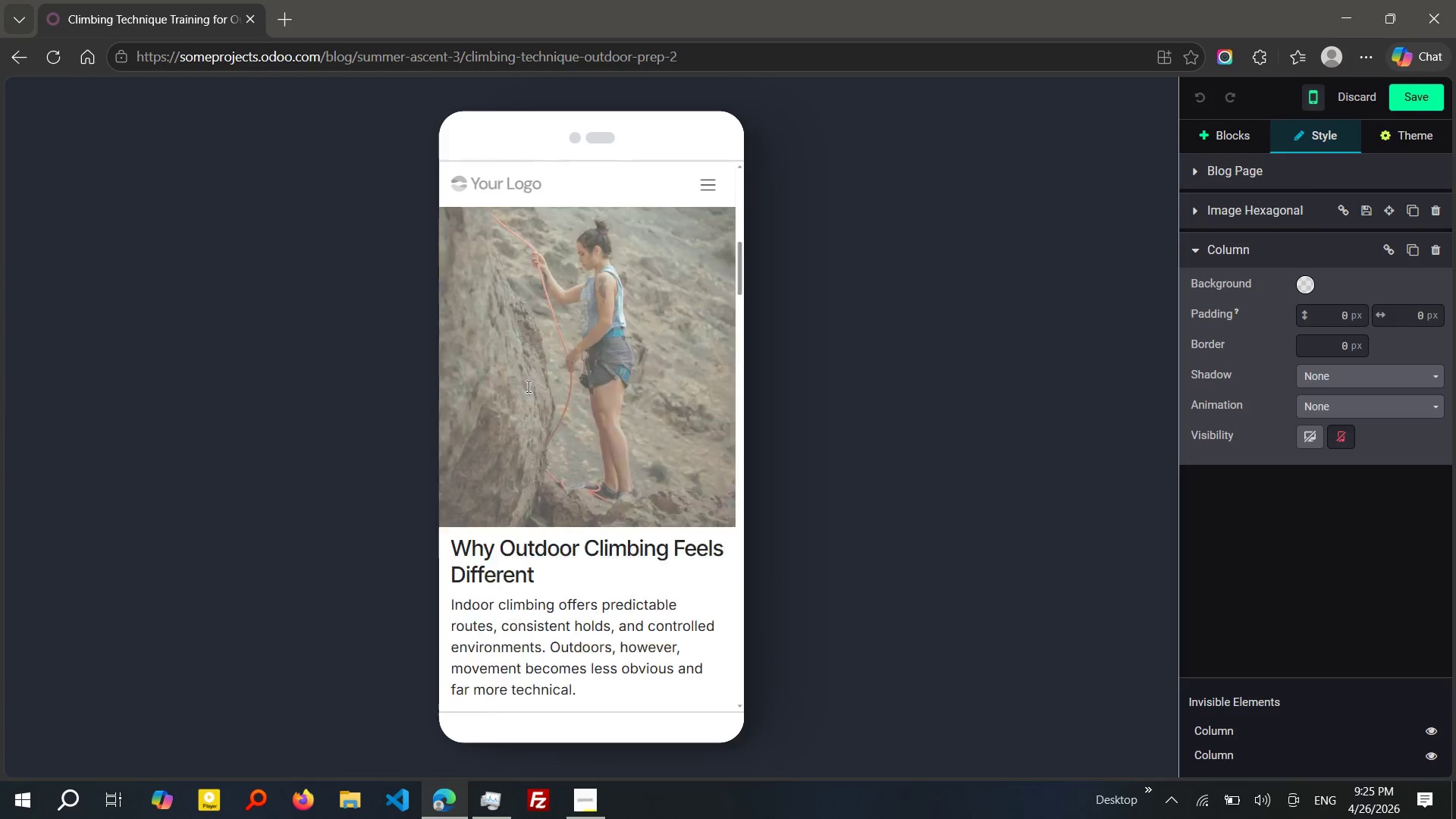 
left_click([1338, 435])
 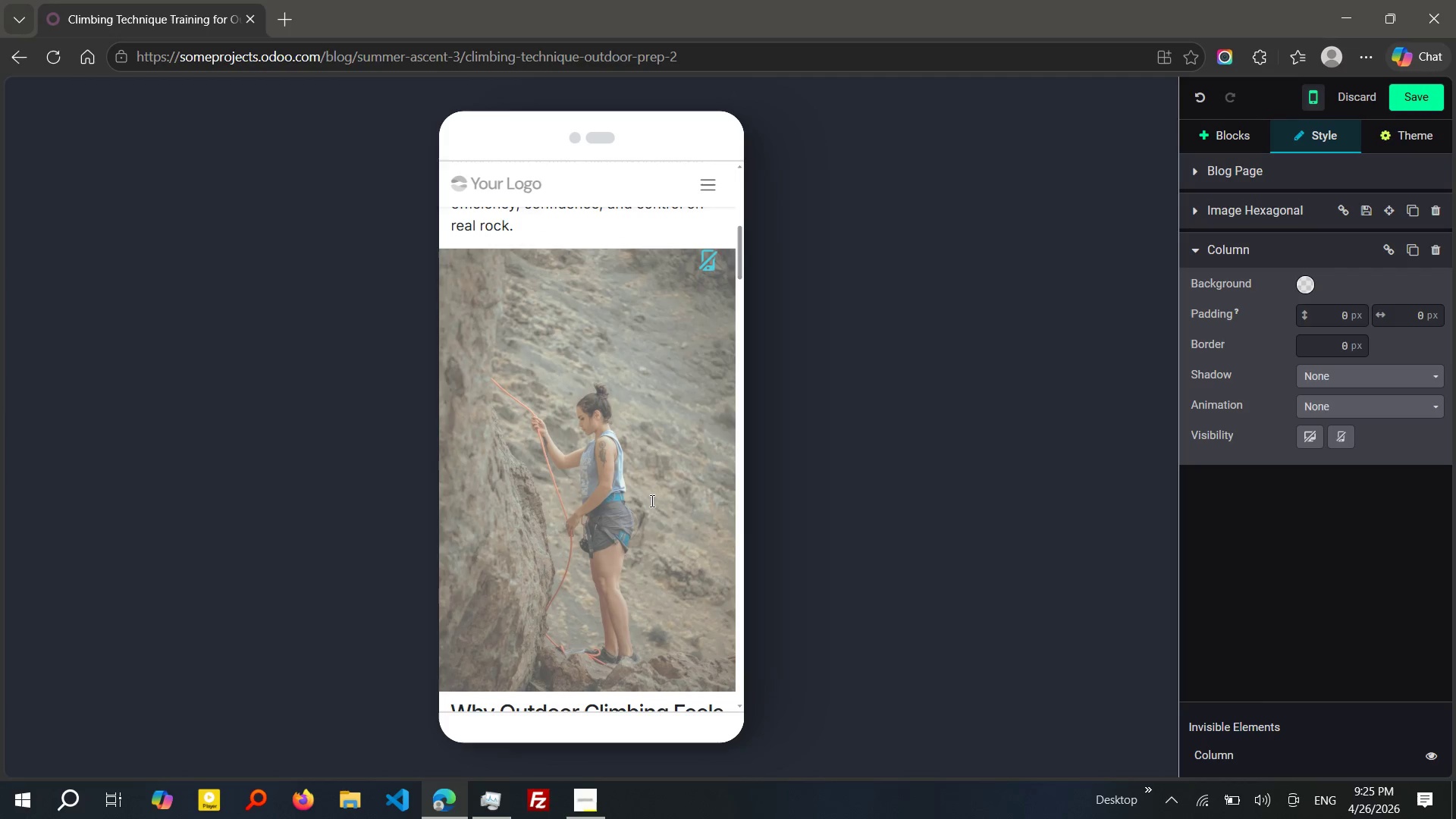 
wait(6.72)
 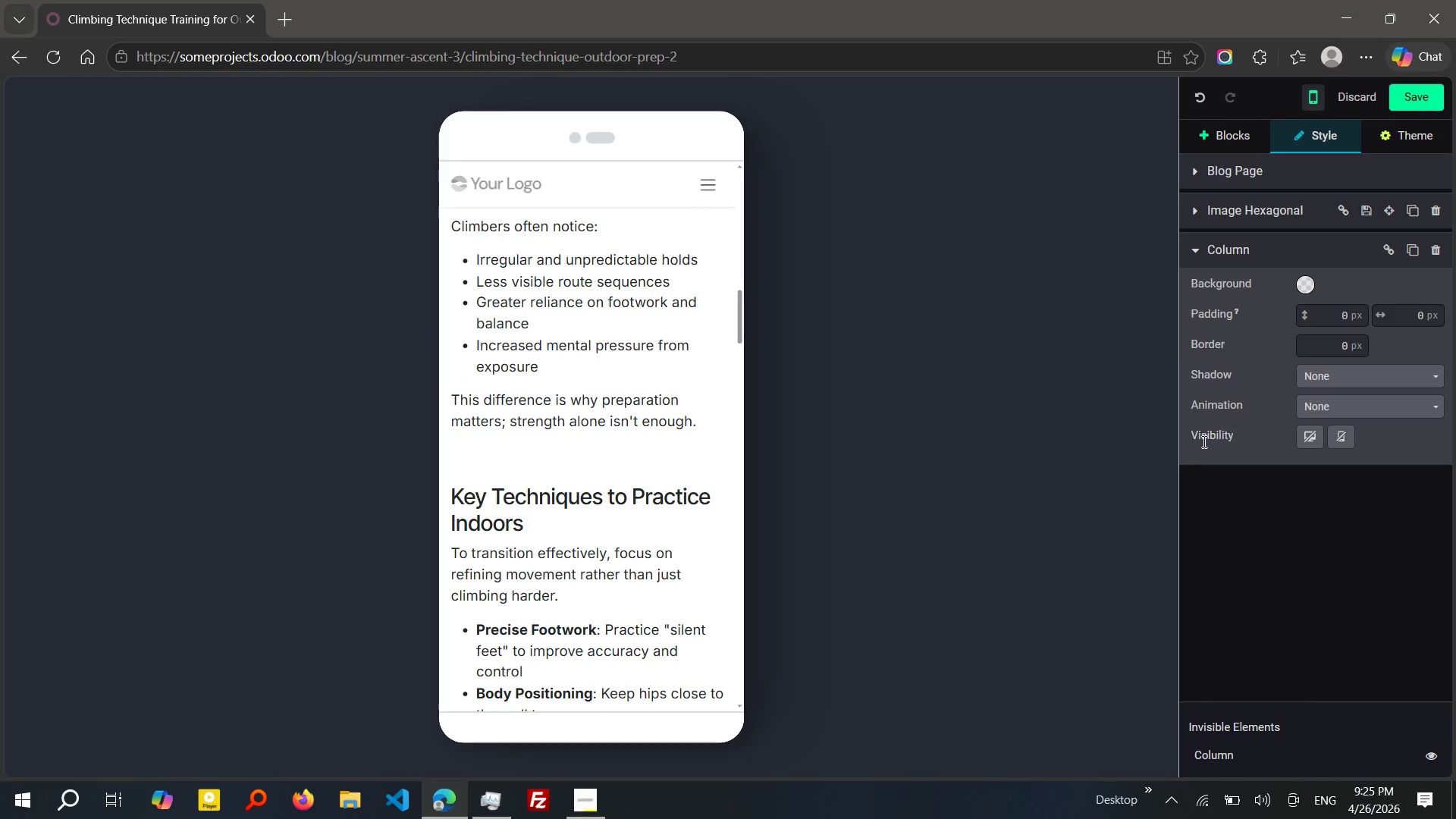 
left_click([655, 442])
 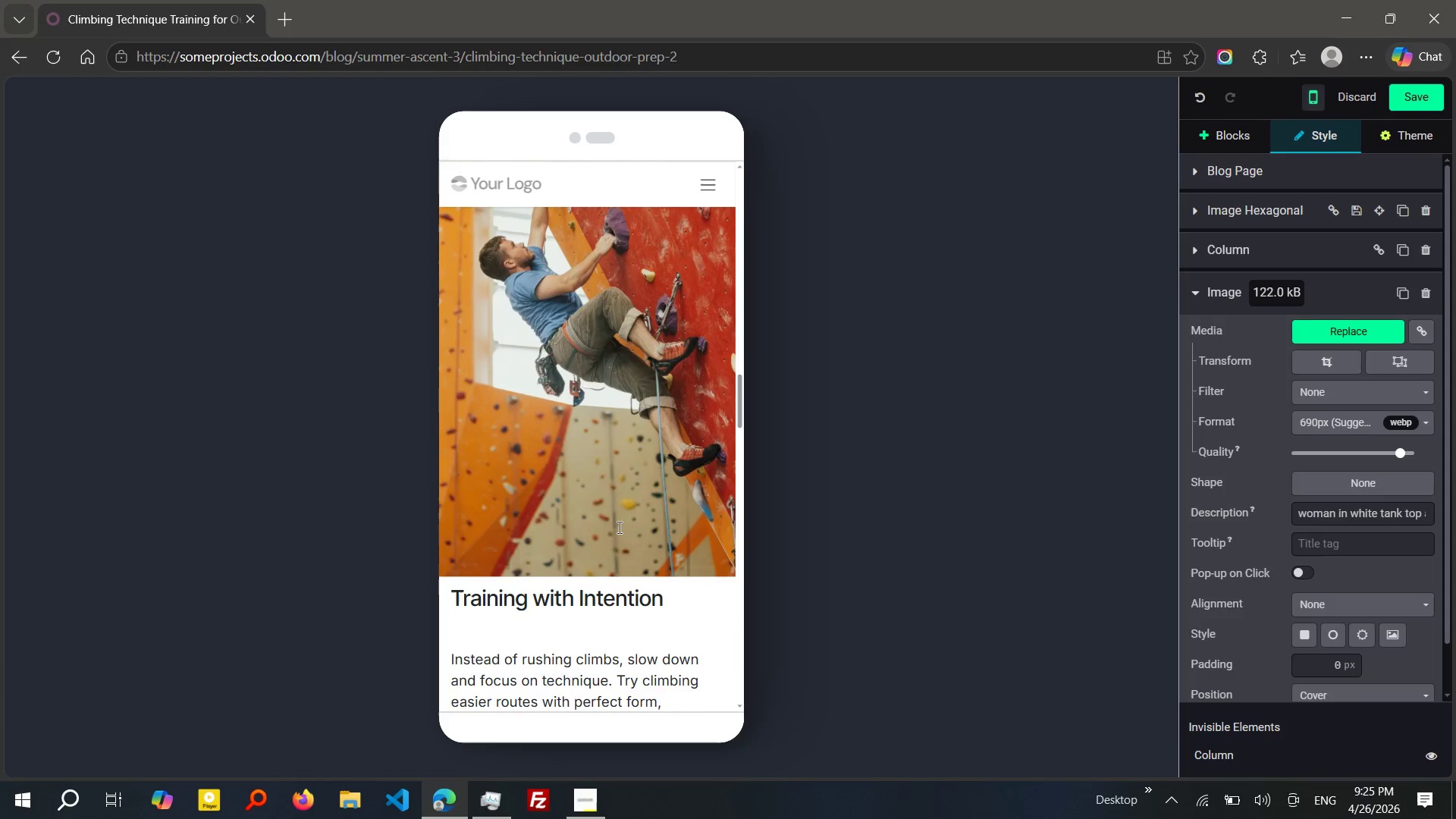 
wait(14.72)
 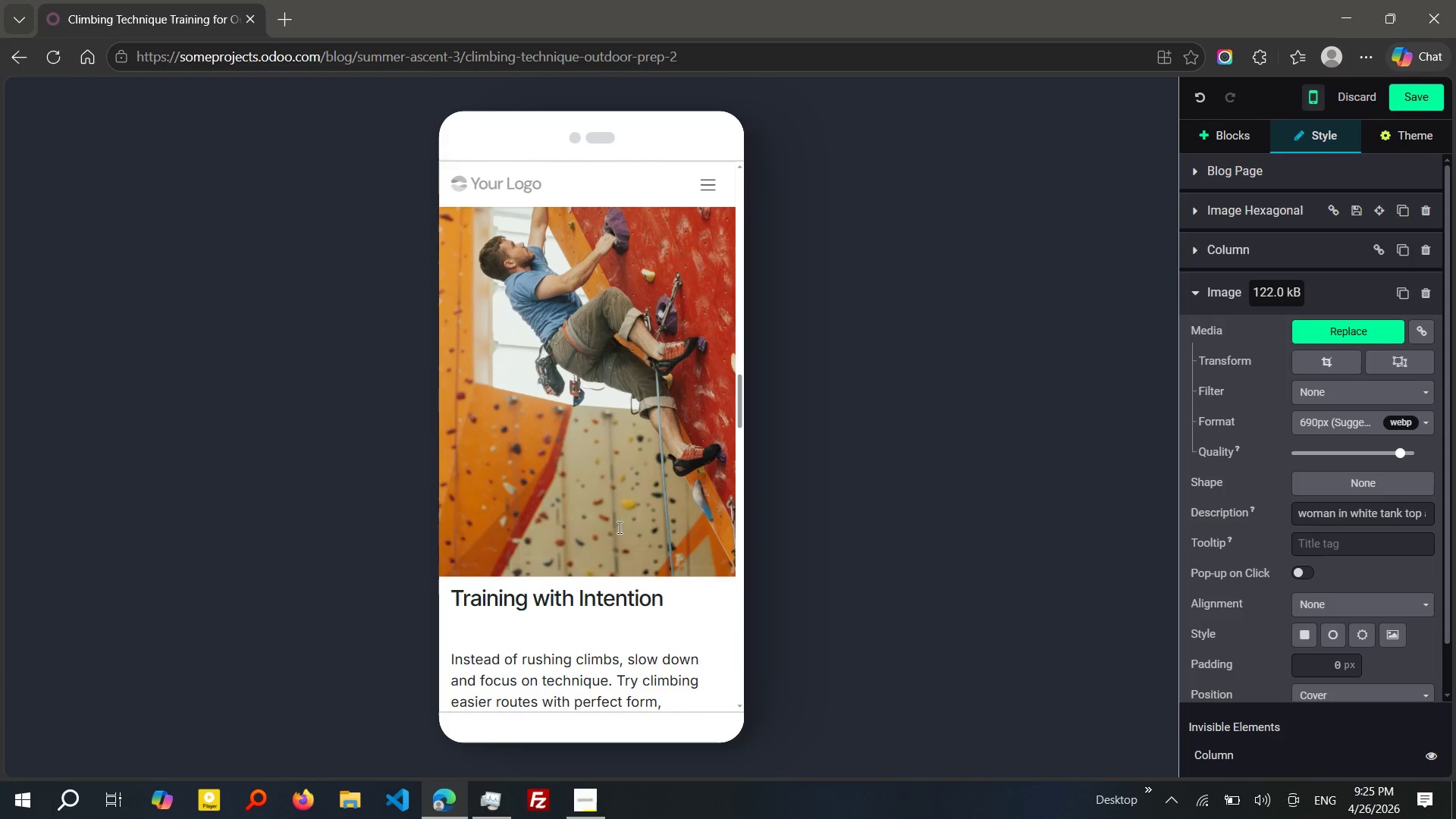 
left_click([1442, 756])
 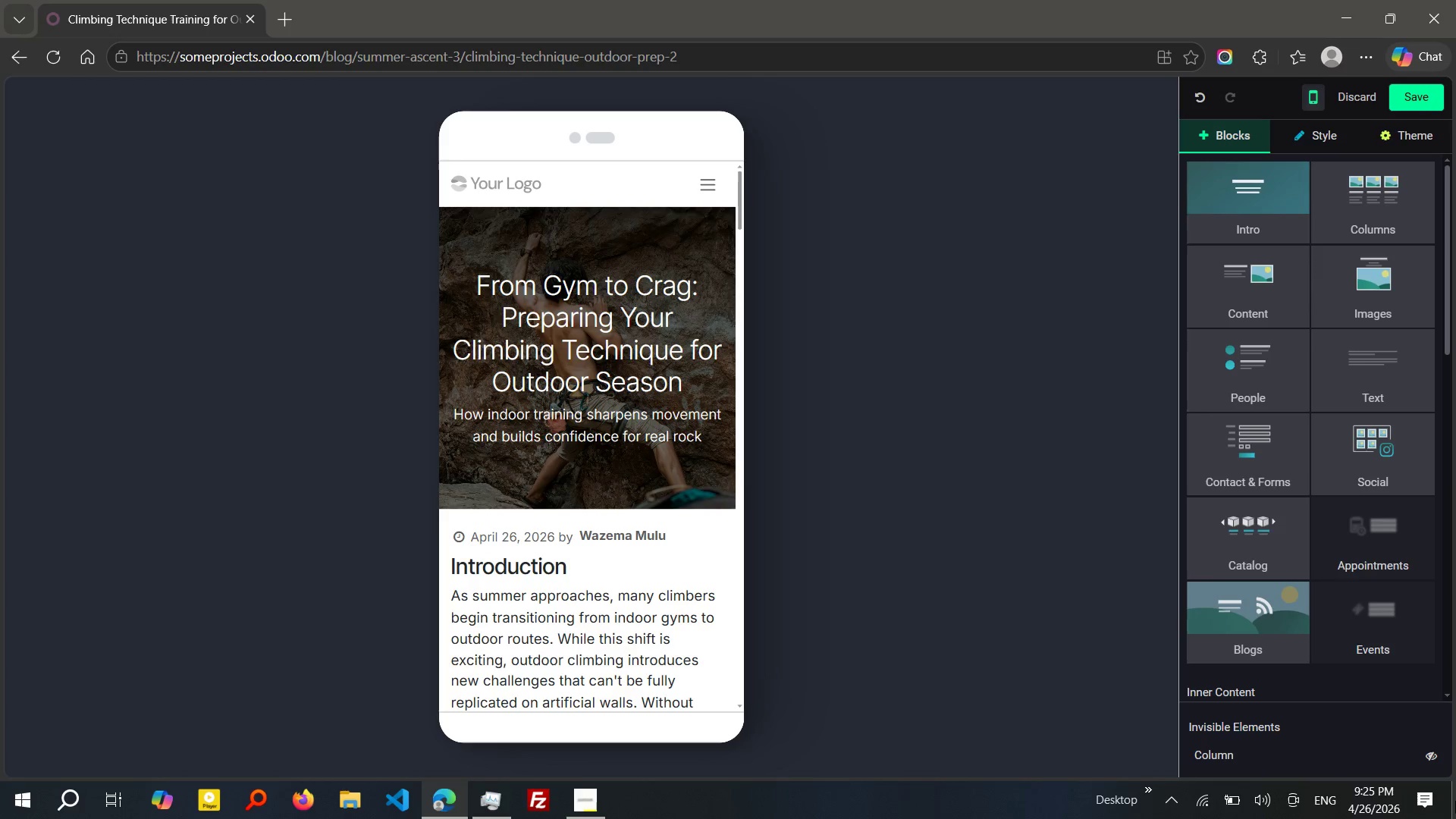 
wait(6.92)
 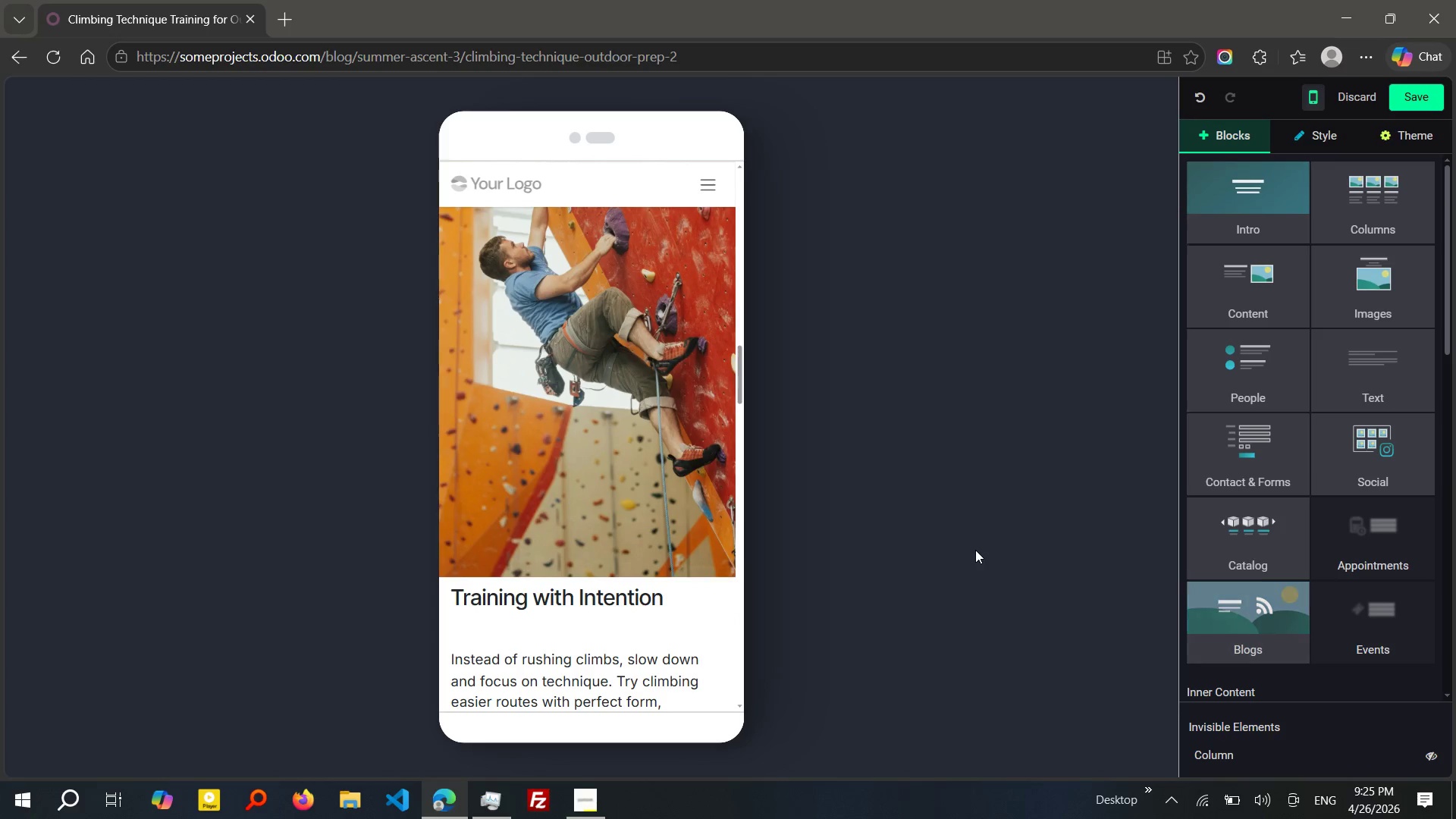 
left_click([1427, 756])
 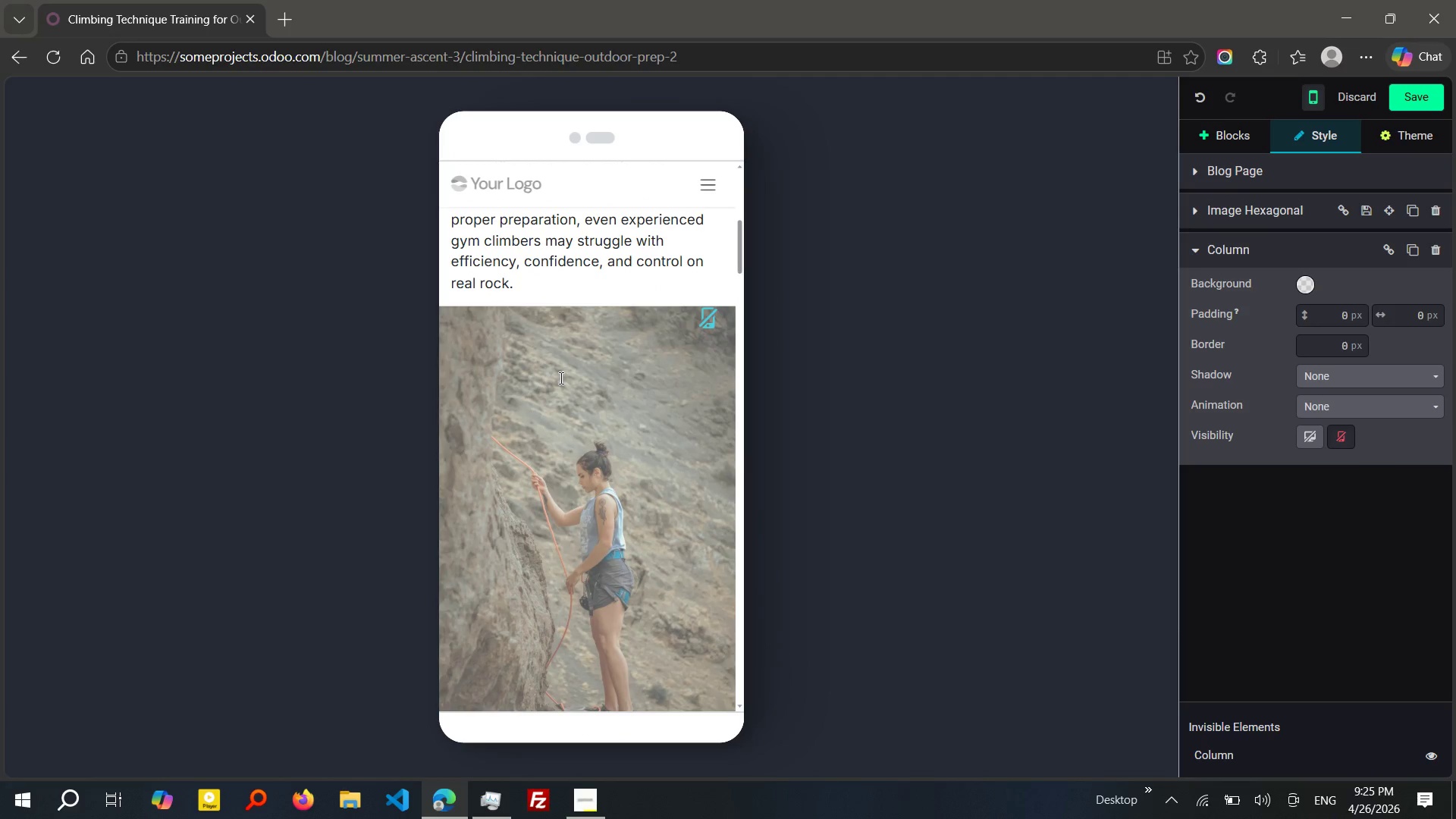 
left_click([560, 378])
 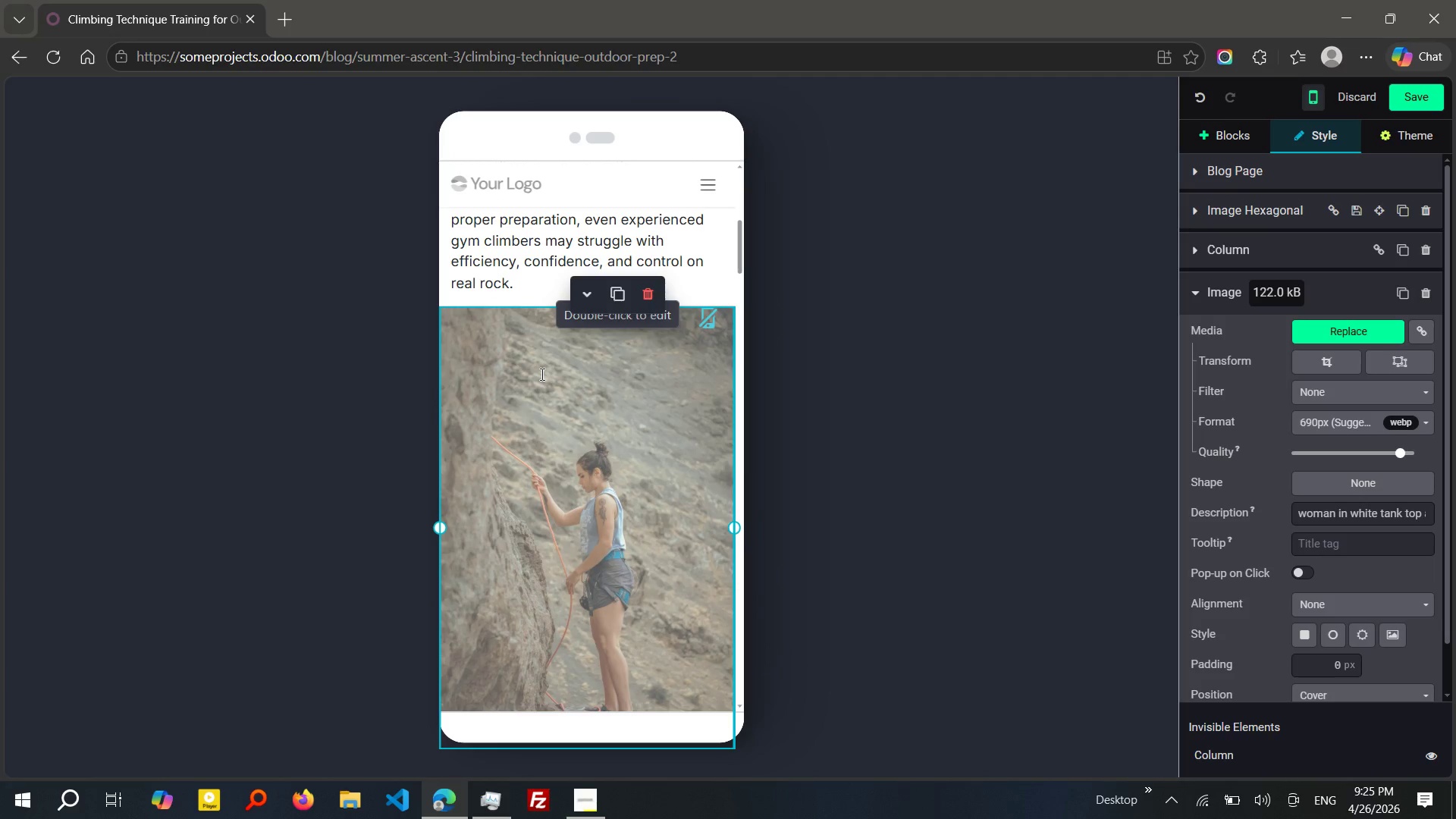 
left_click([541, 374])
 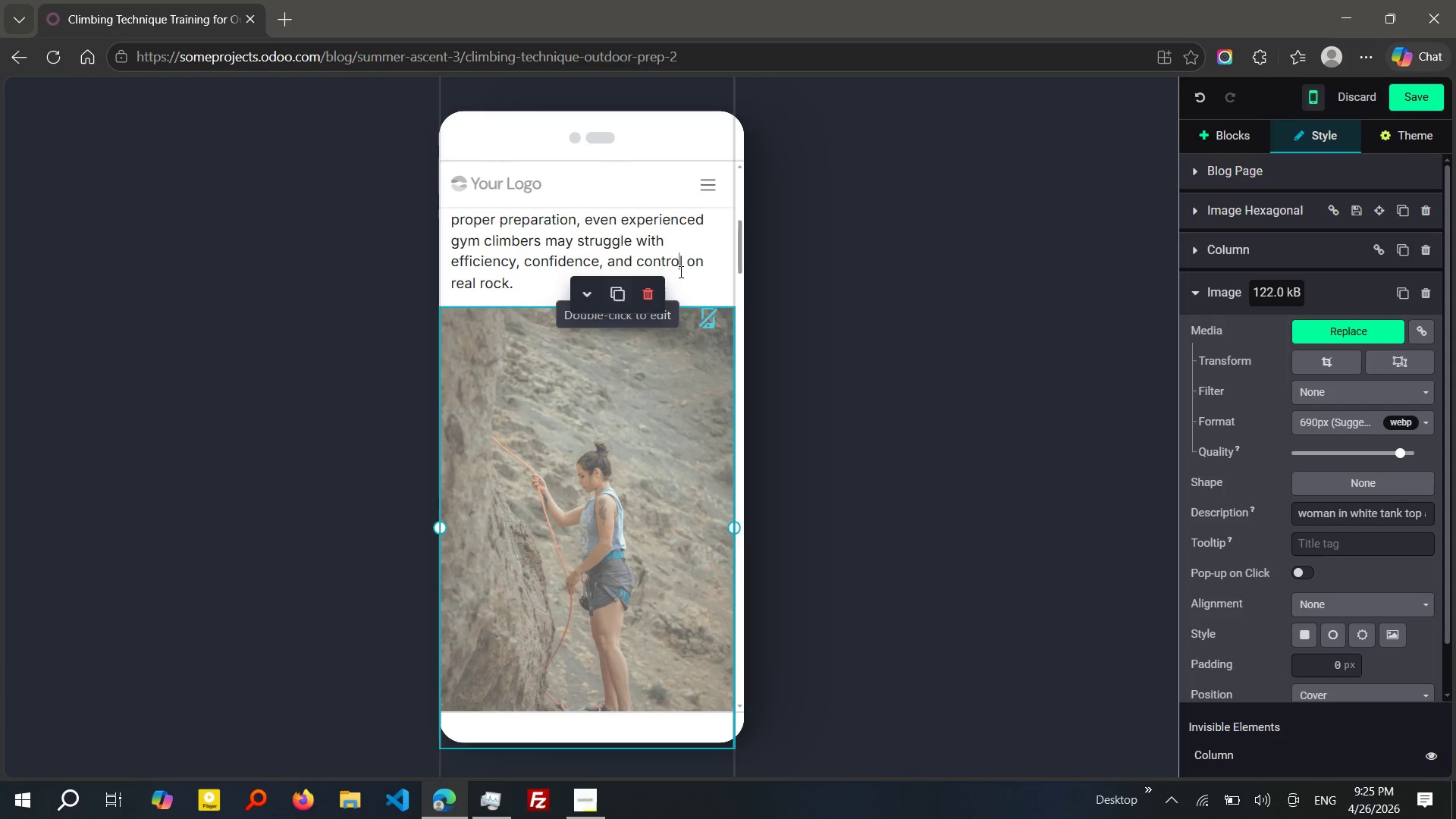 
left_click([679, 271])
 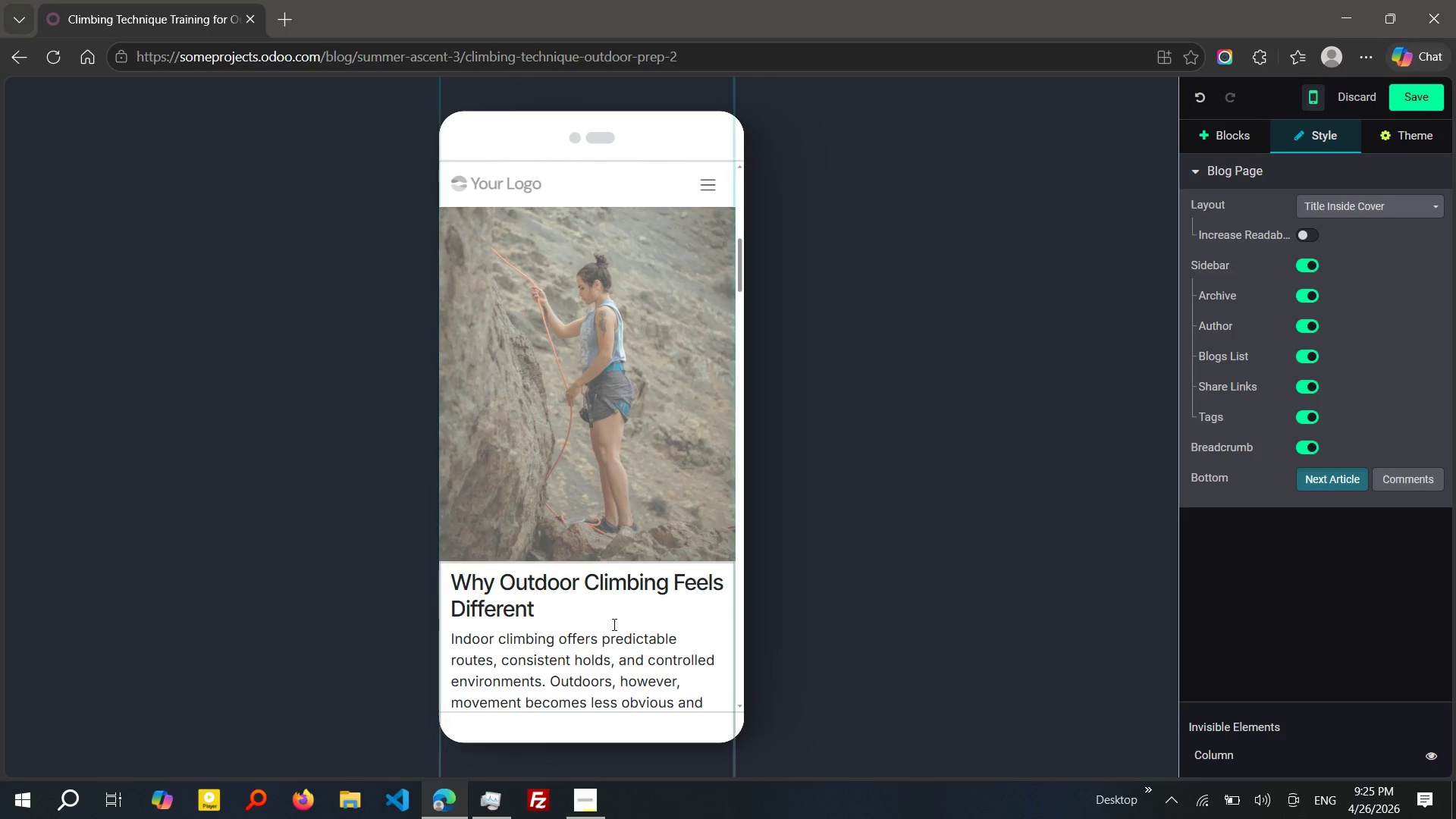 
left_click([613, 624])
 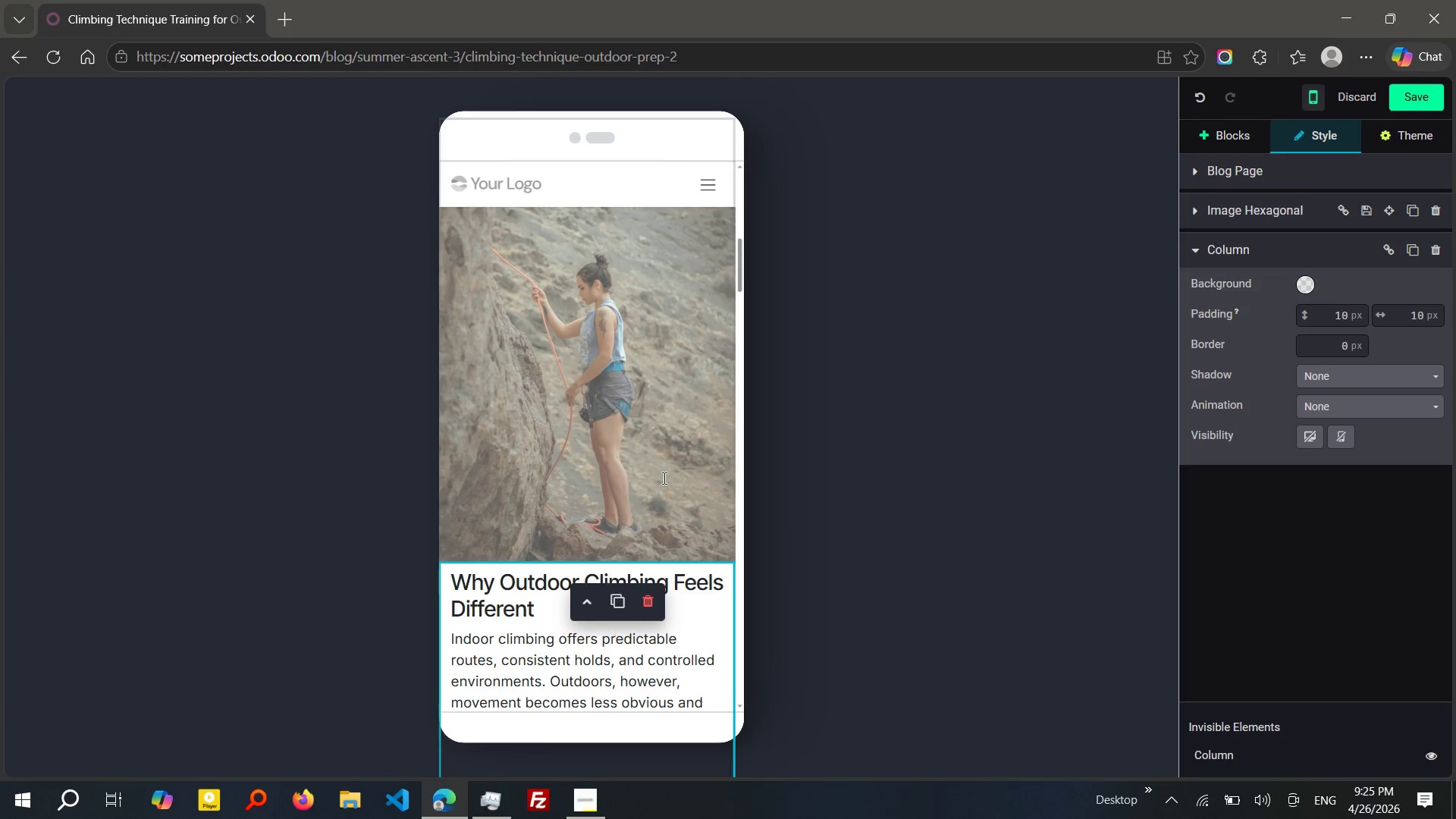 
left_click([663, 478])
 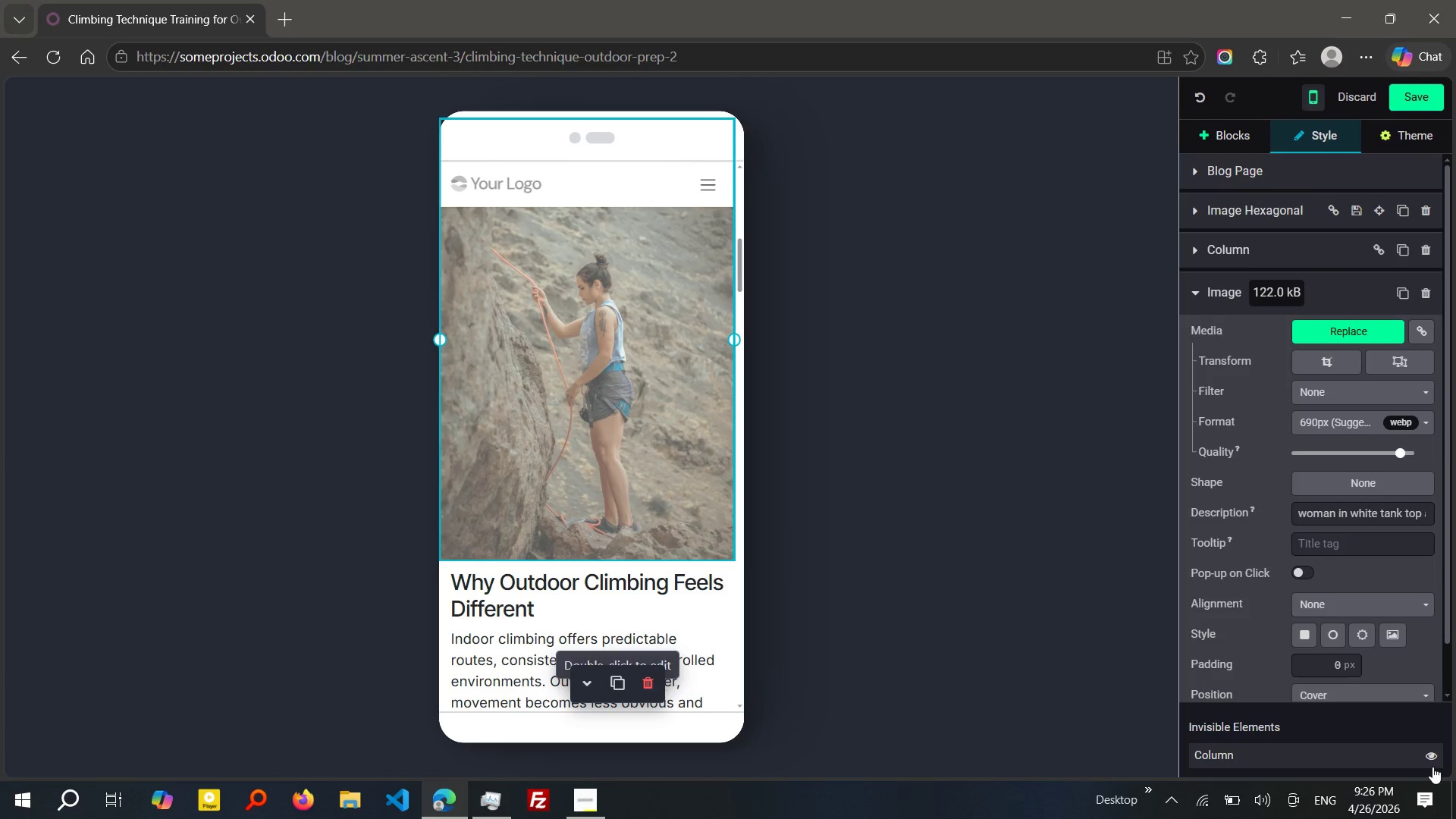 
left_click([1432, 767])
 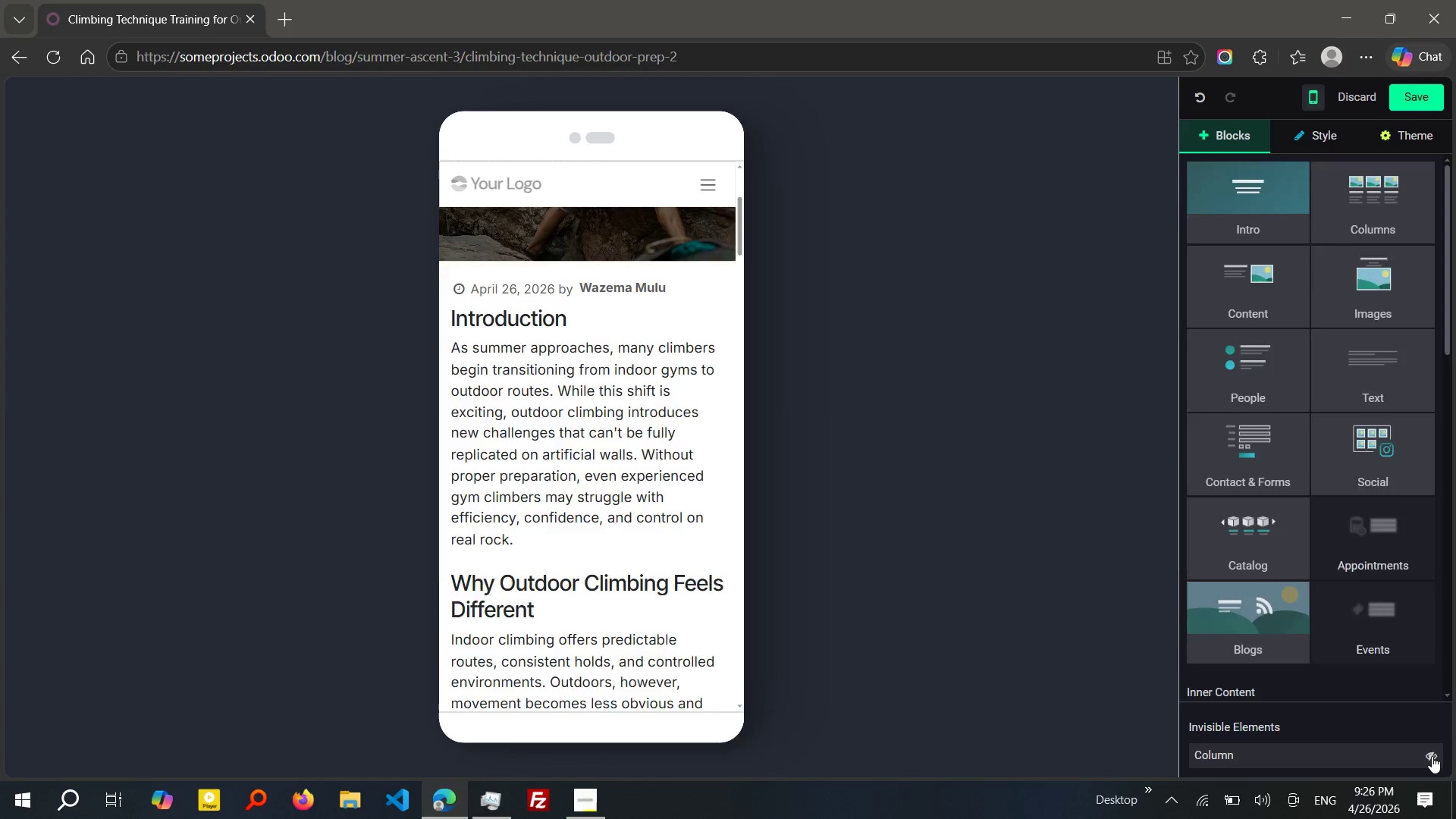 
left_click([1432, 756])
 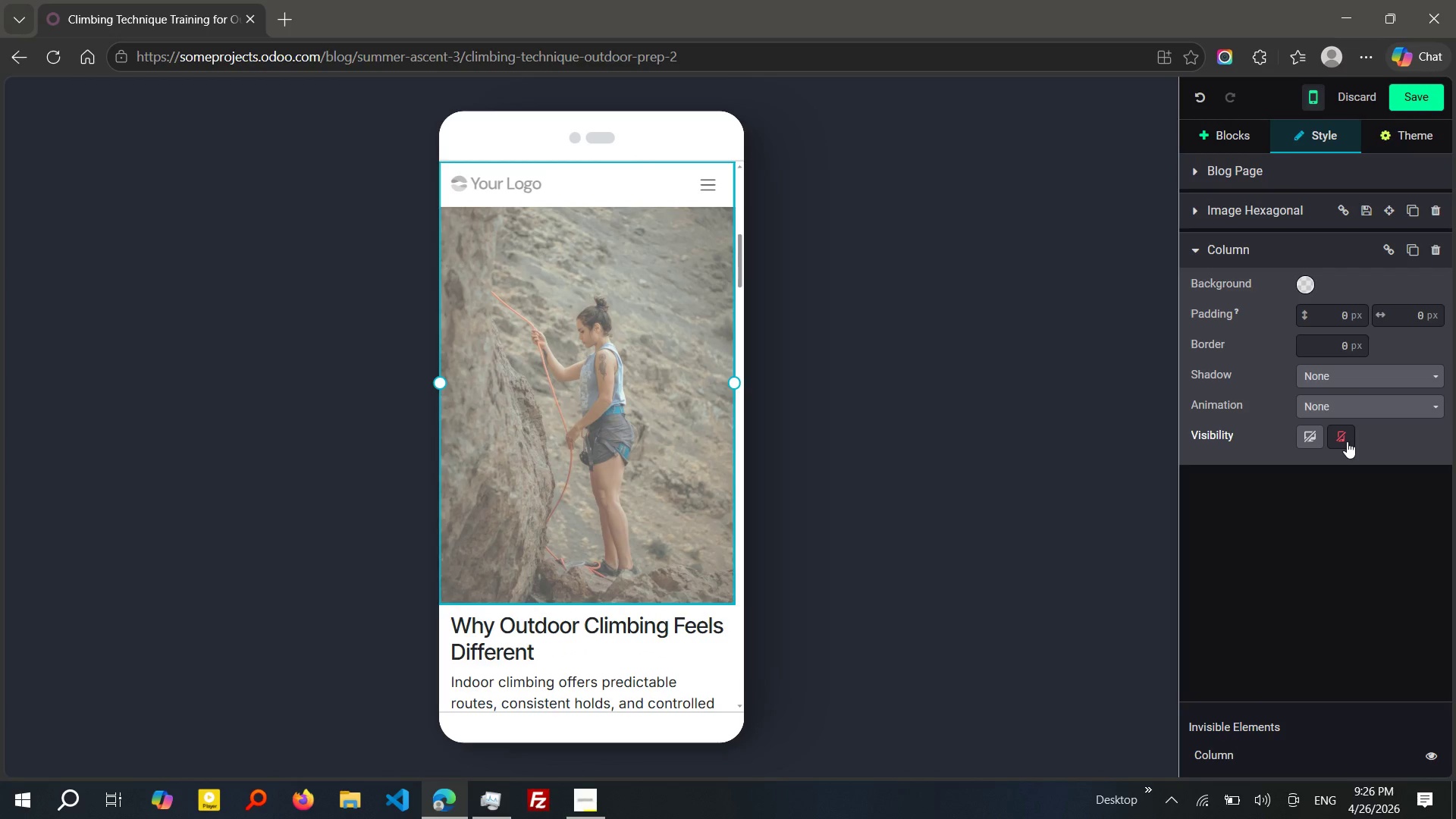 
left_click([1347, 441])
 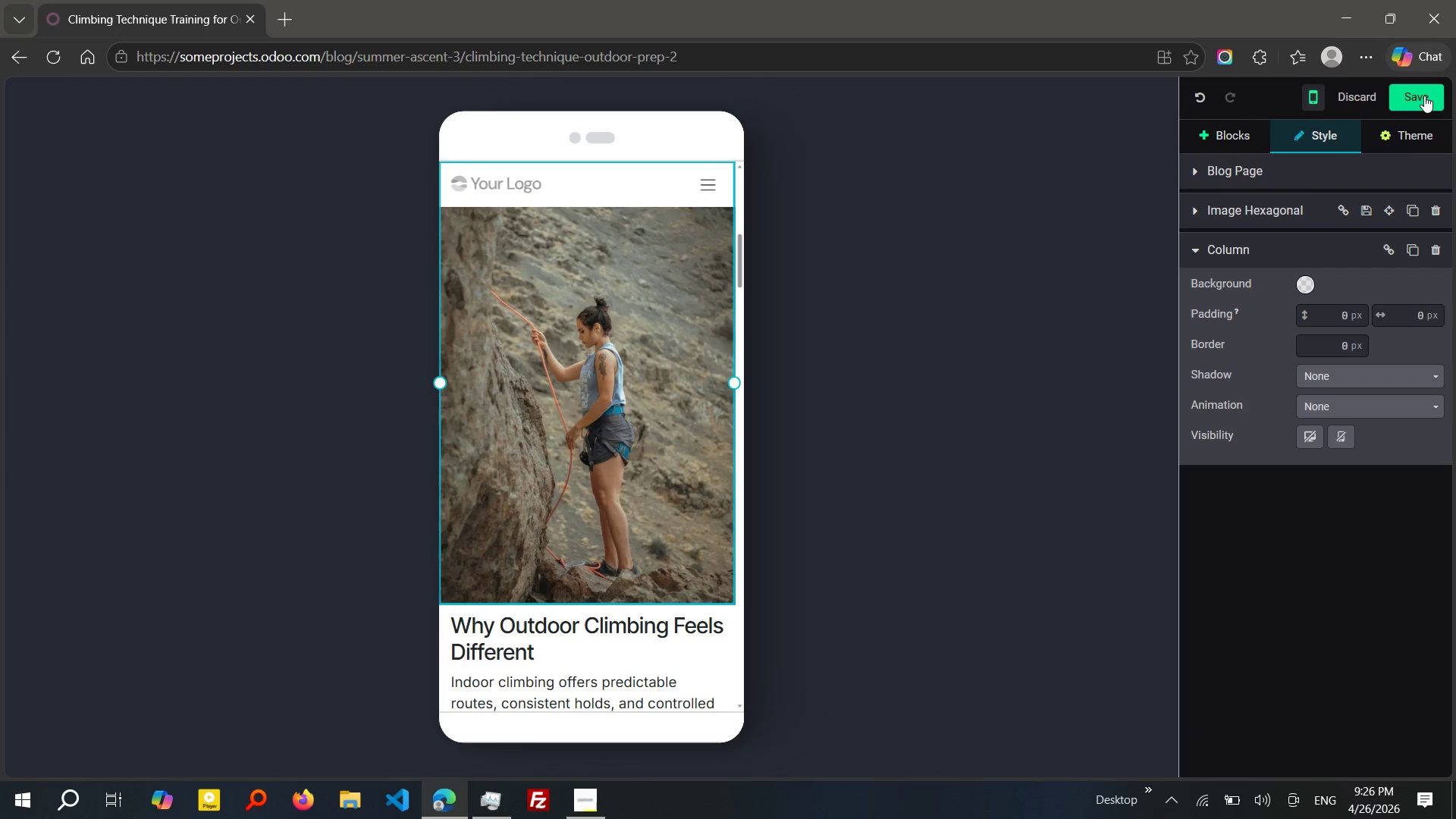 